 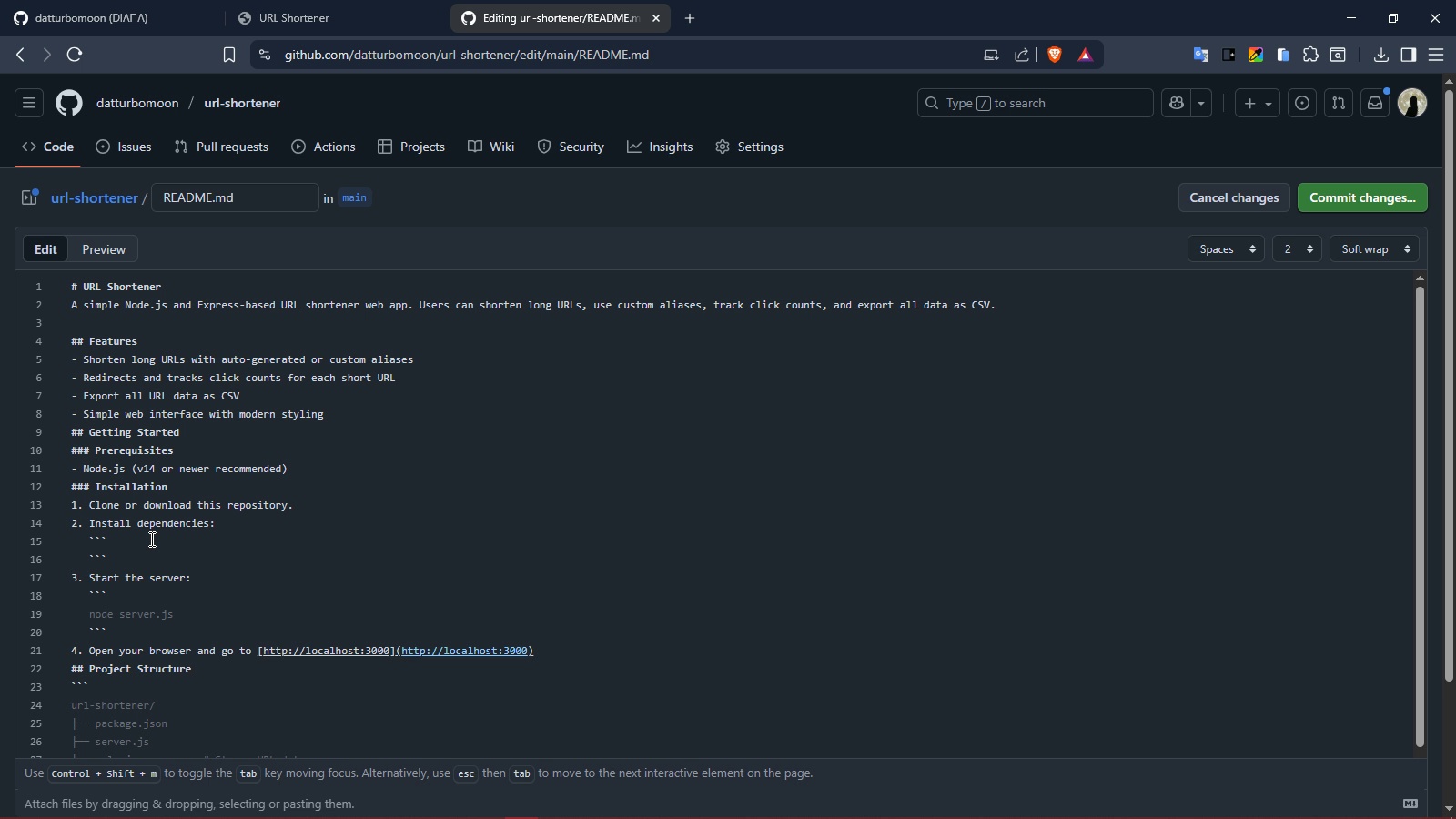 
key(Enter)
 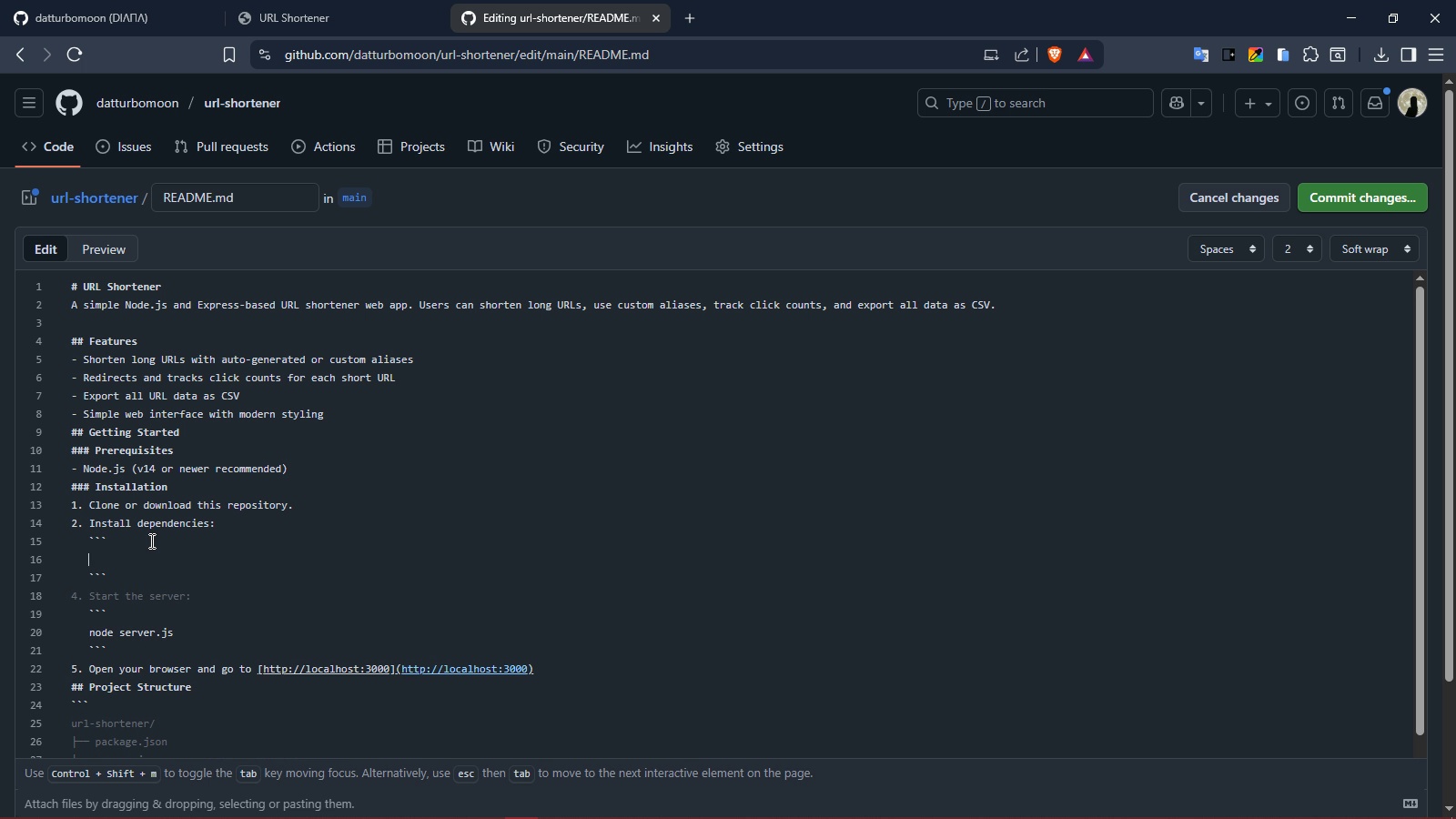 
type(npm install)
 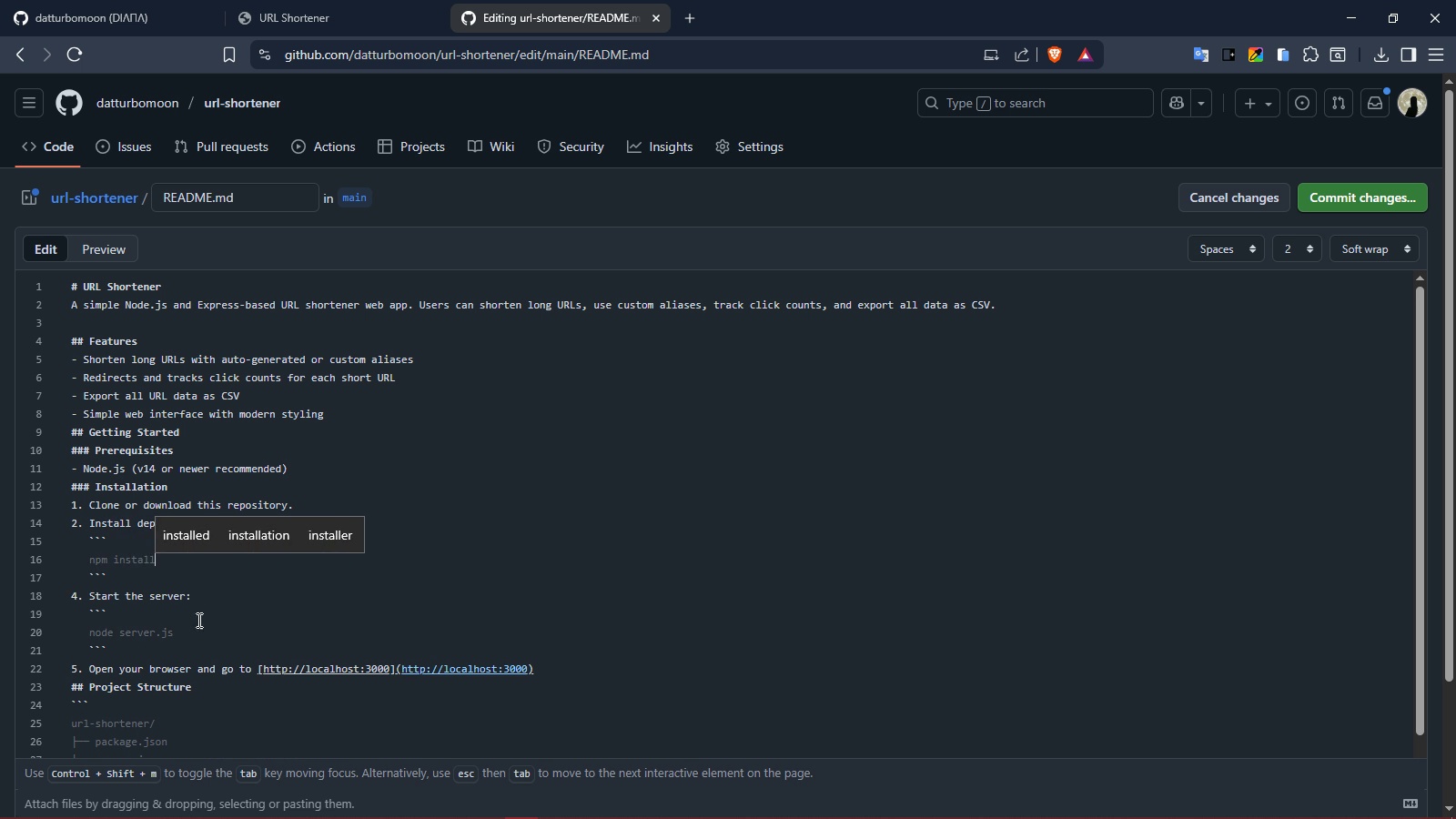 
left_click([197, 635])
 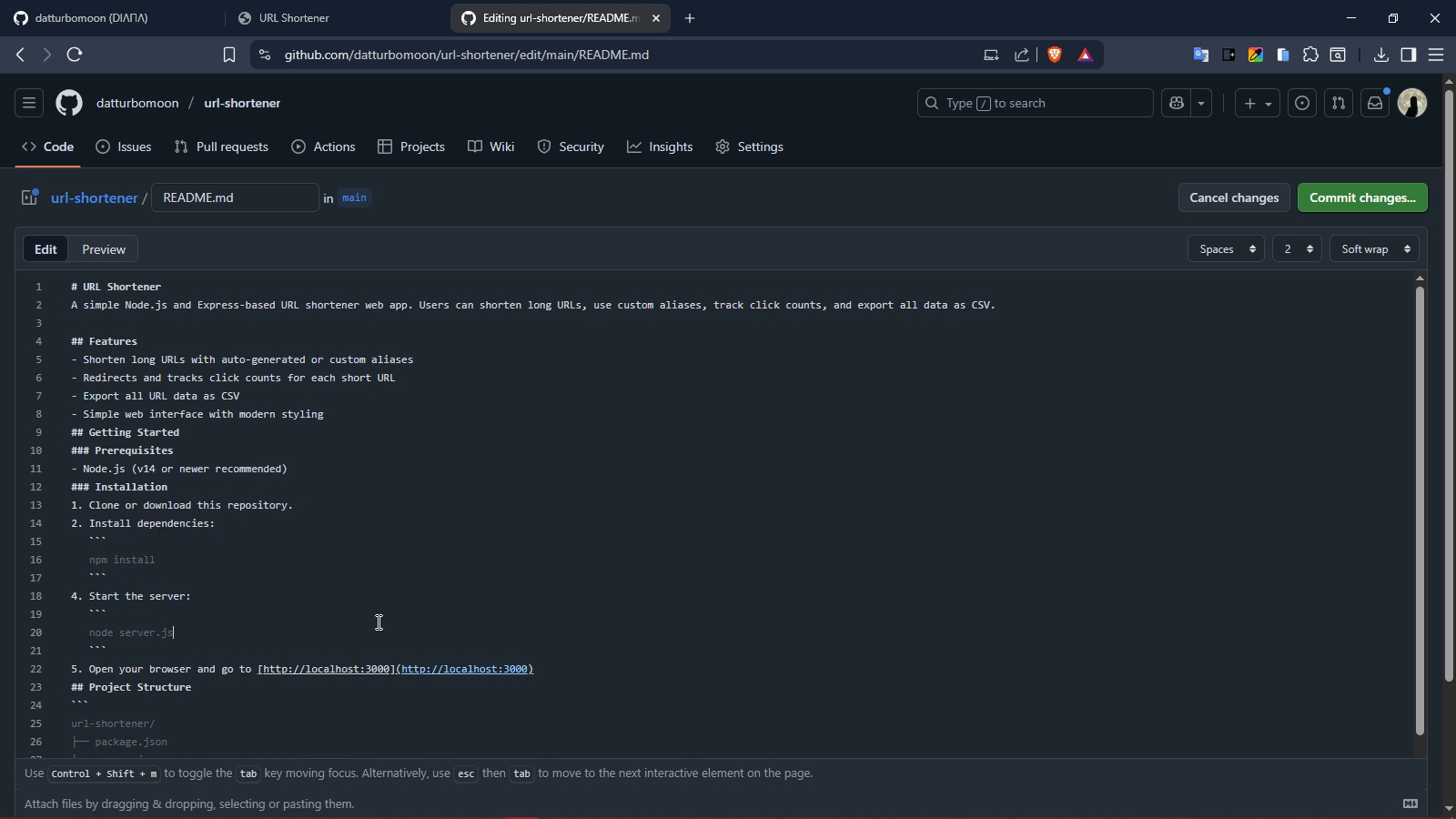 
scroll: coordinate [377, 622], scroll_direction: down, amount: 2.0
 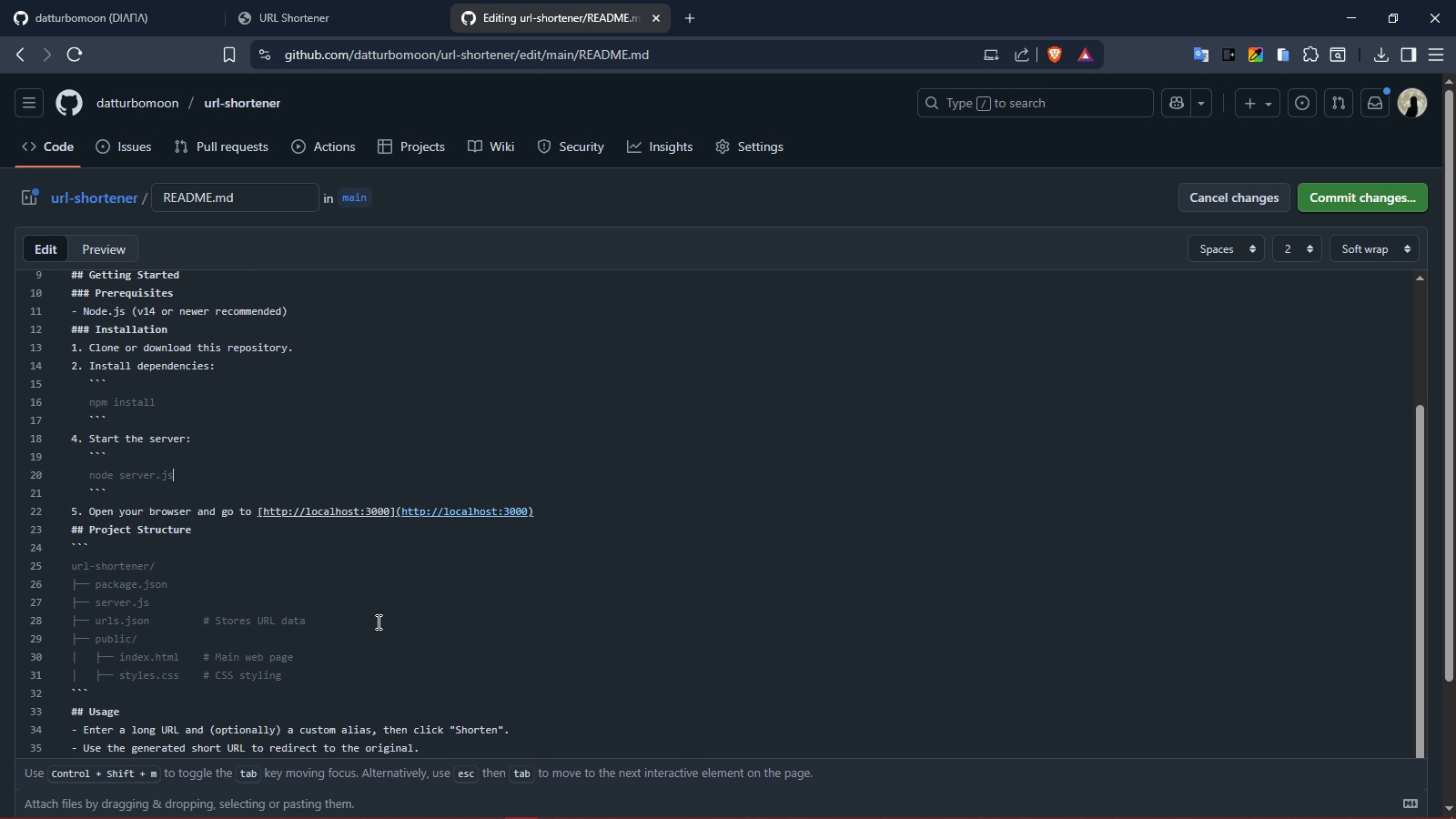 
wait(6.02)
 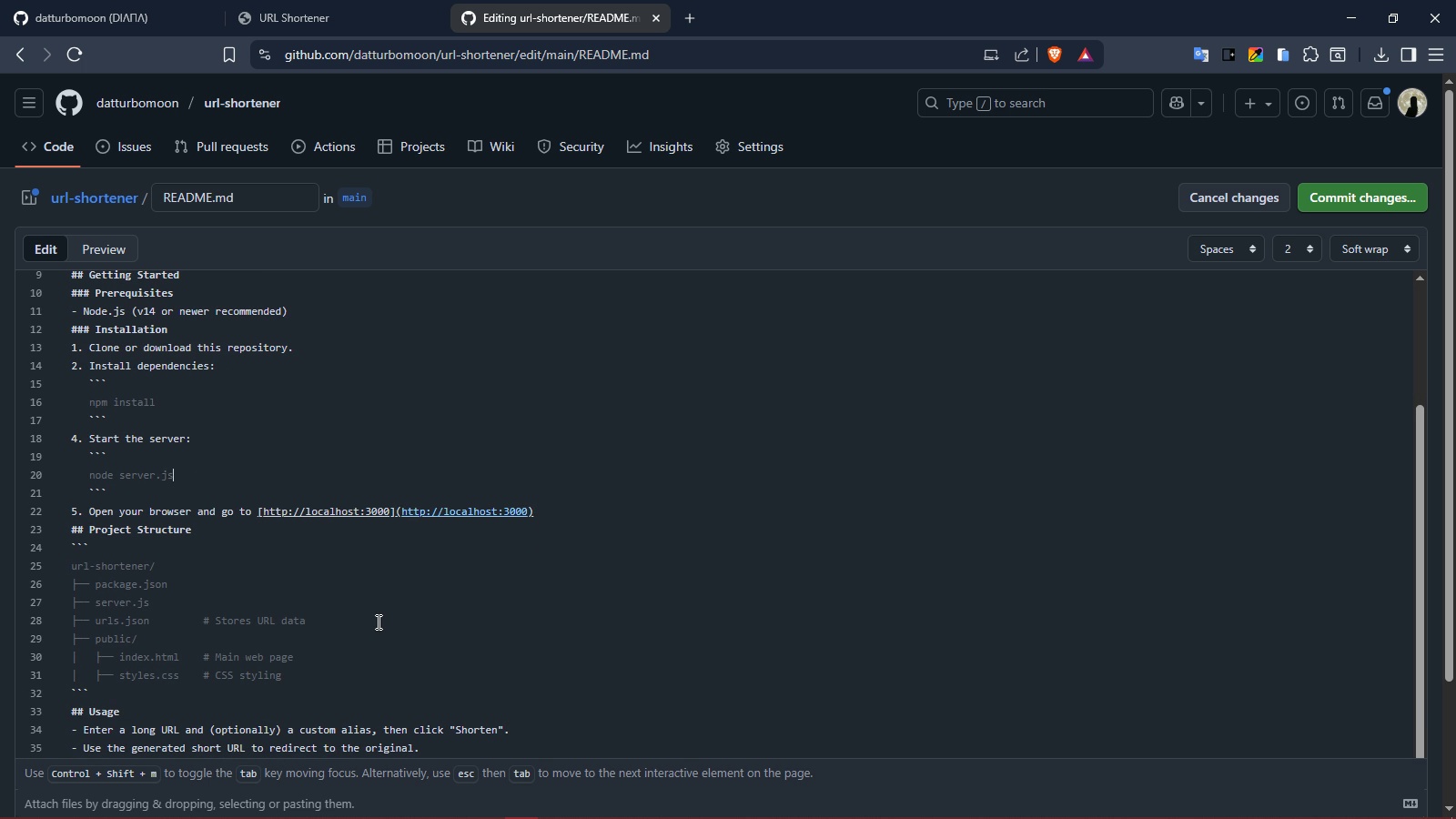 
left_click([284, 531])
 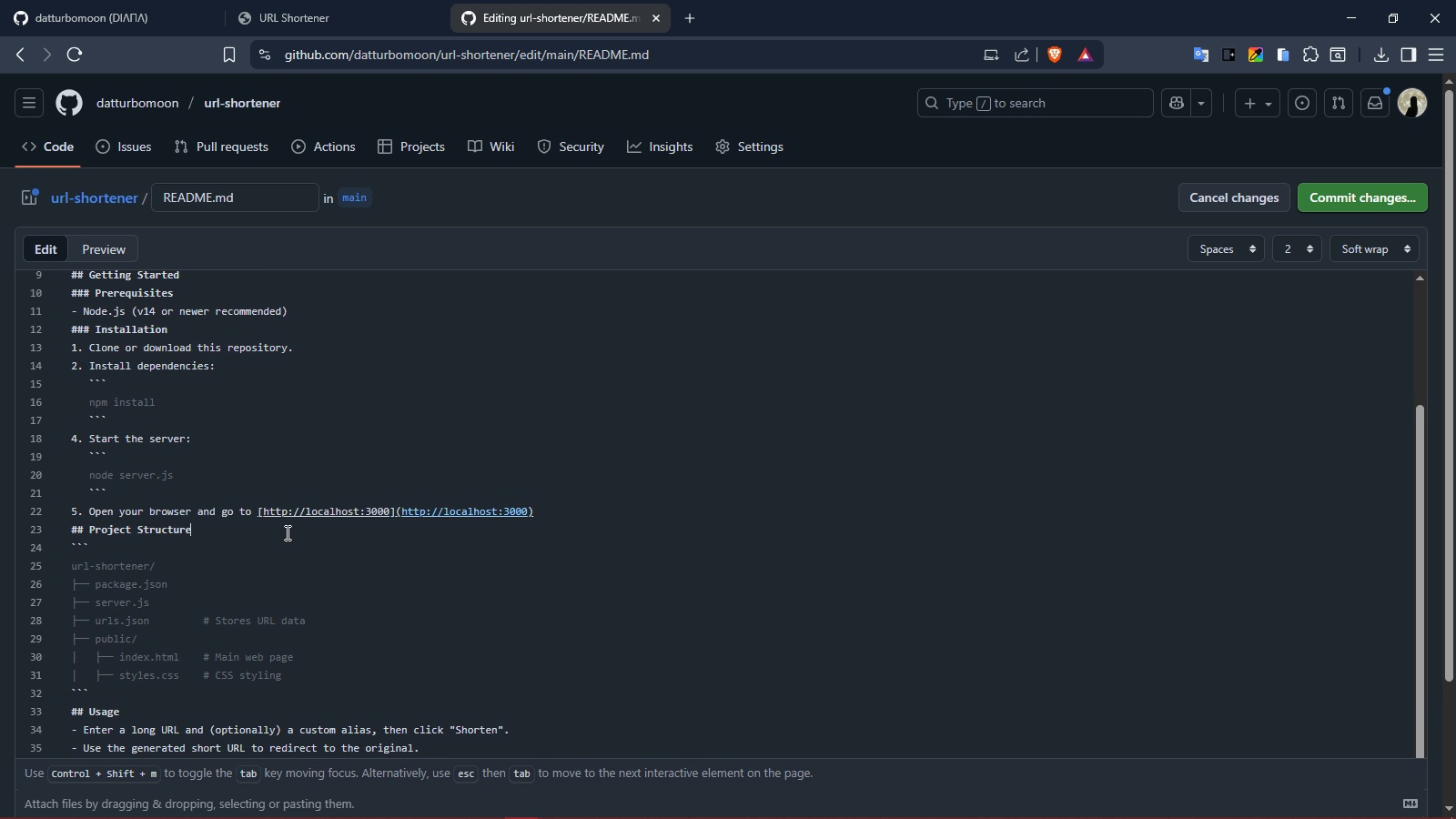 
scroll: coordinate [287, 533], scroll_direction: up, amount: 1.0
 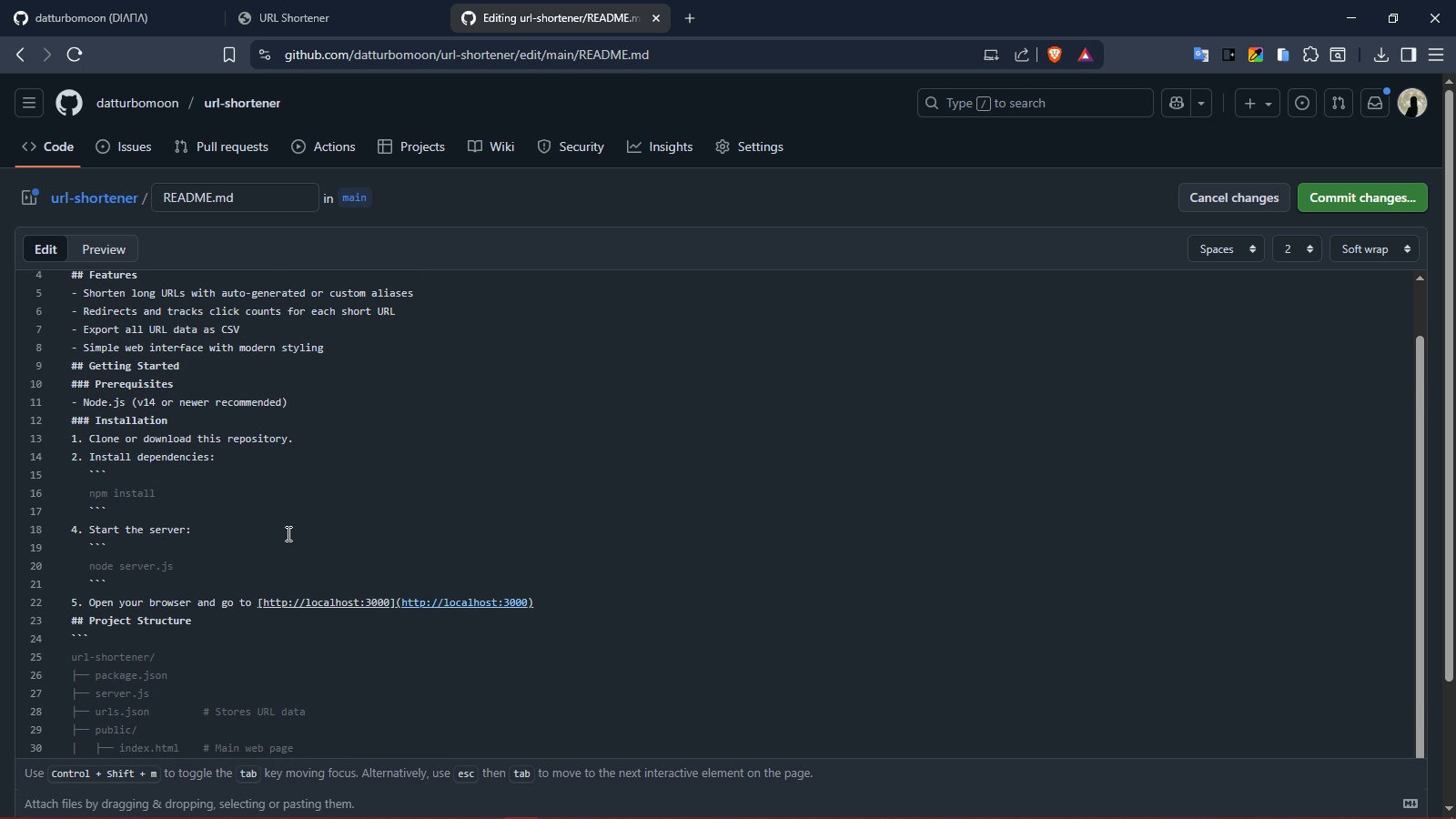 
wait(8.4)
 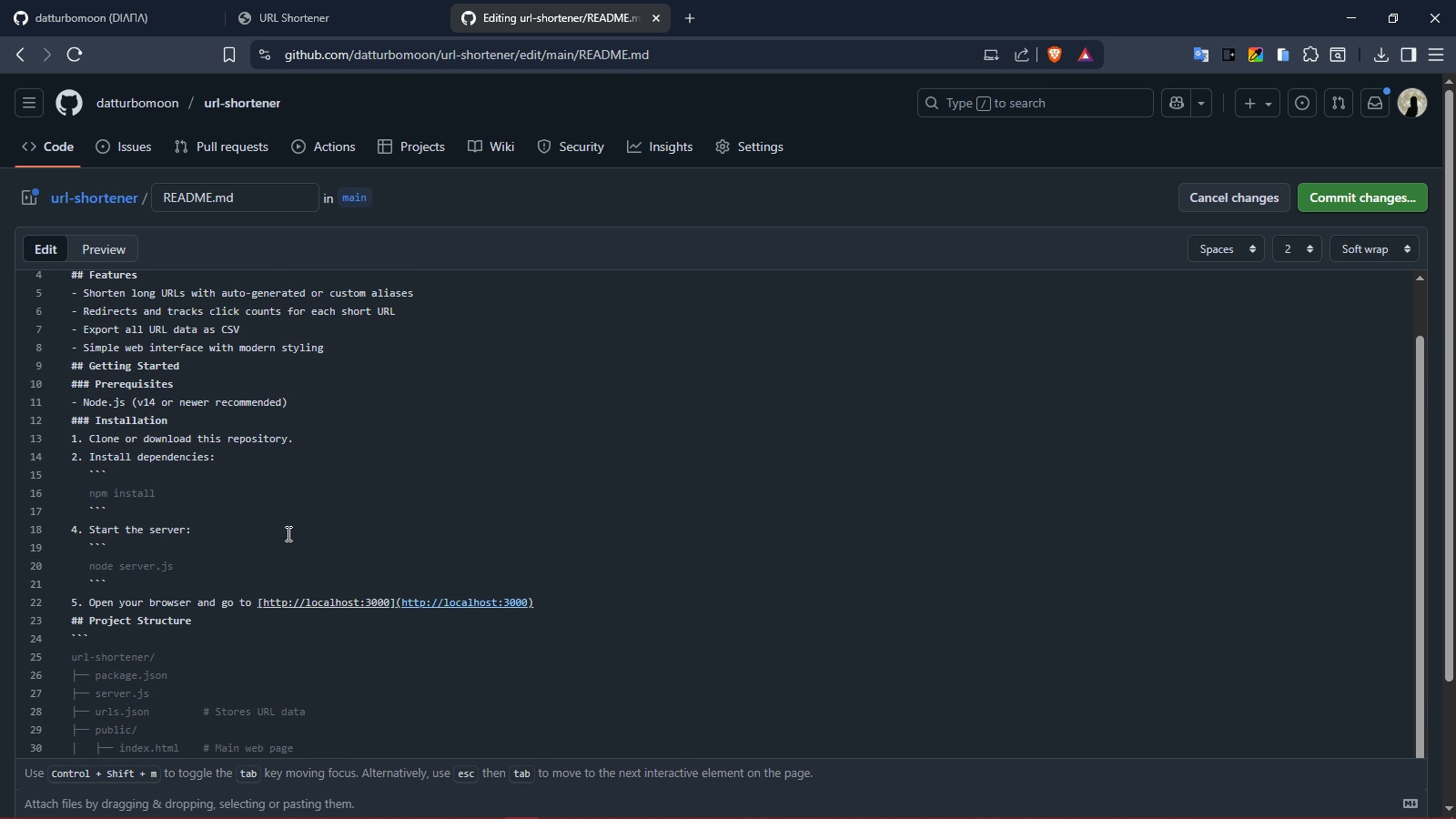 
scroll: coordinate [612, 528], scroll_direction: down, amount: 4.0
 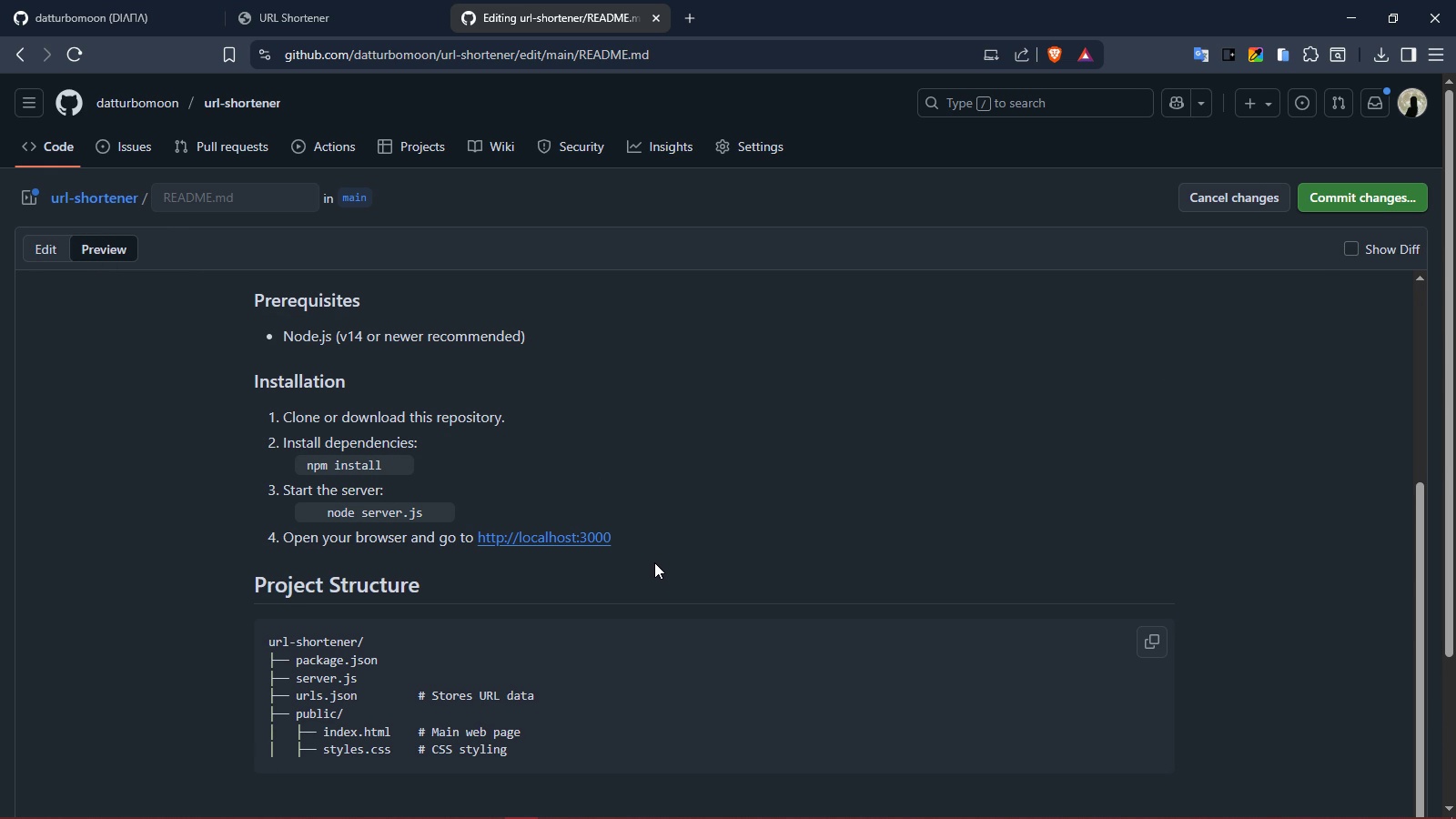 
wait(6.9)
 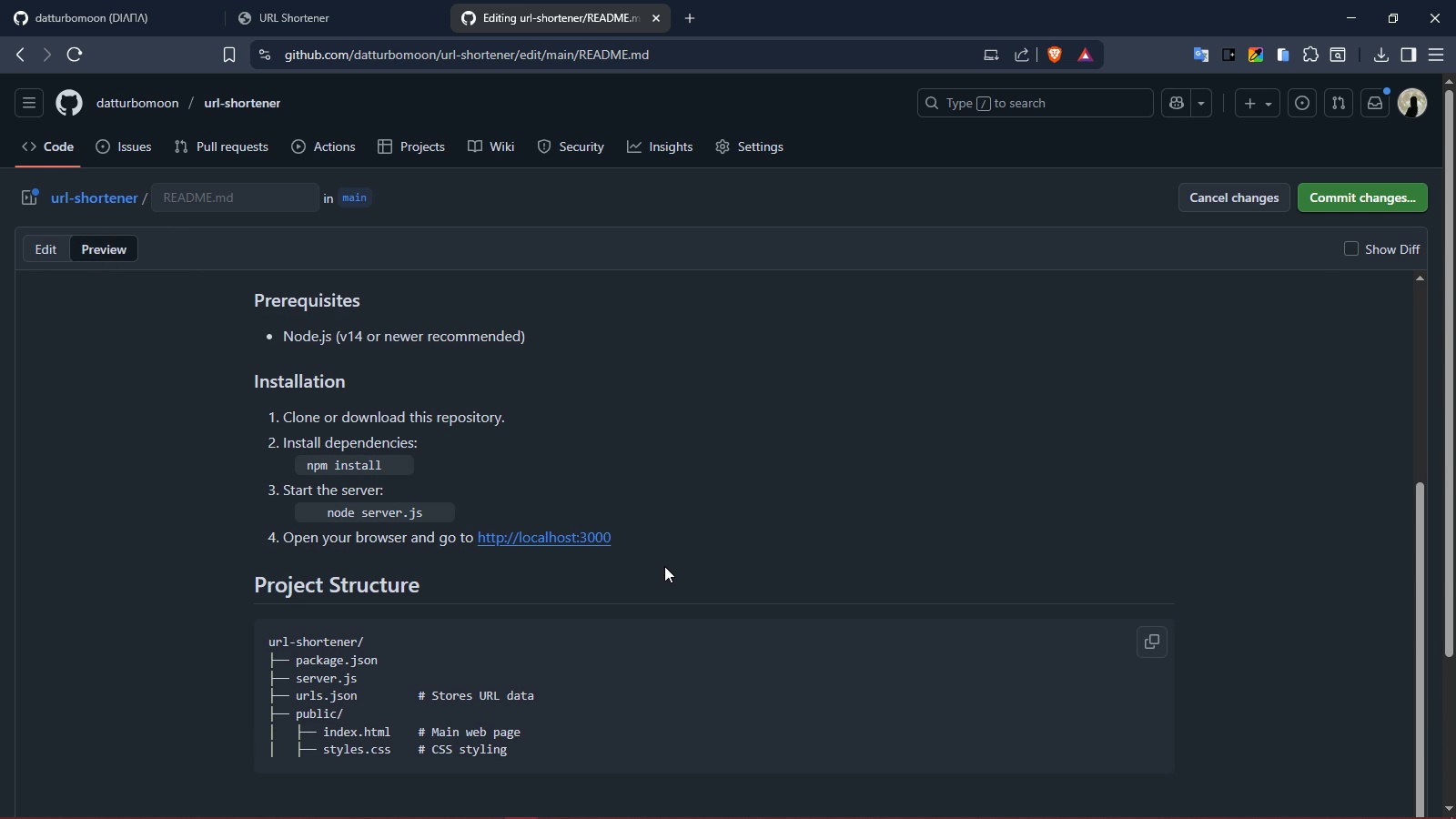 
left_click([46, 247])
 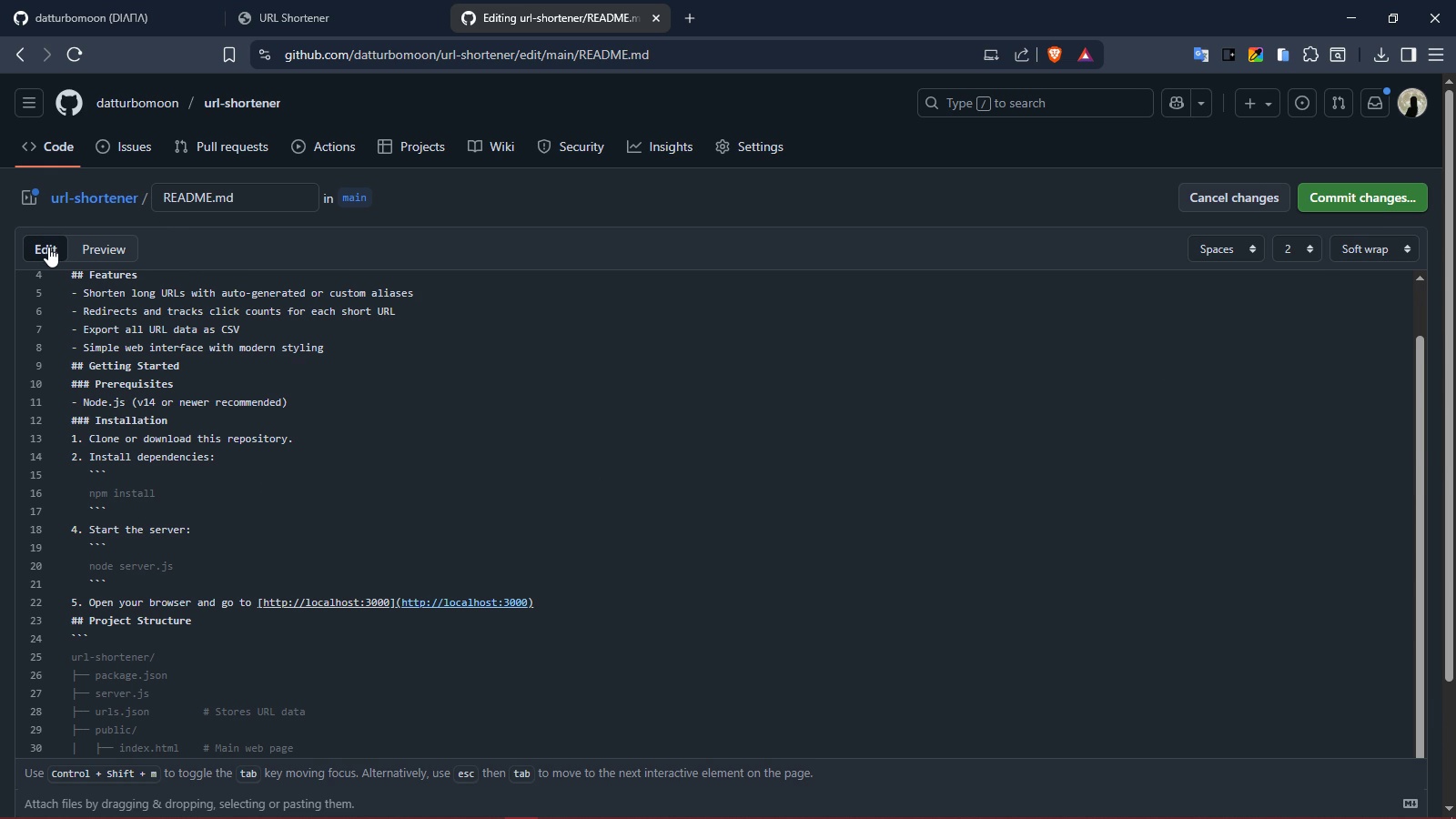 
left_click([106, 249])
 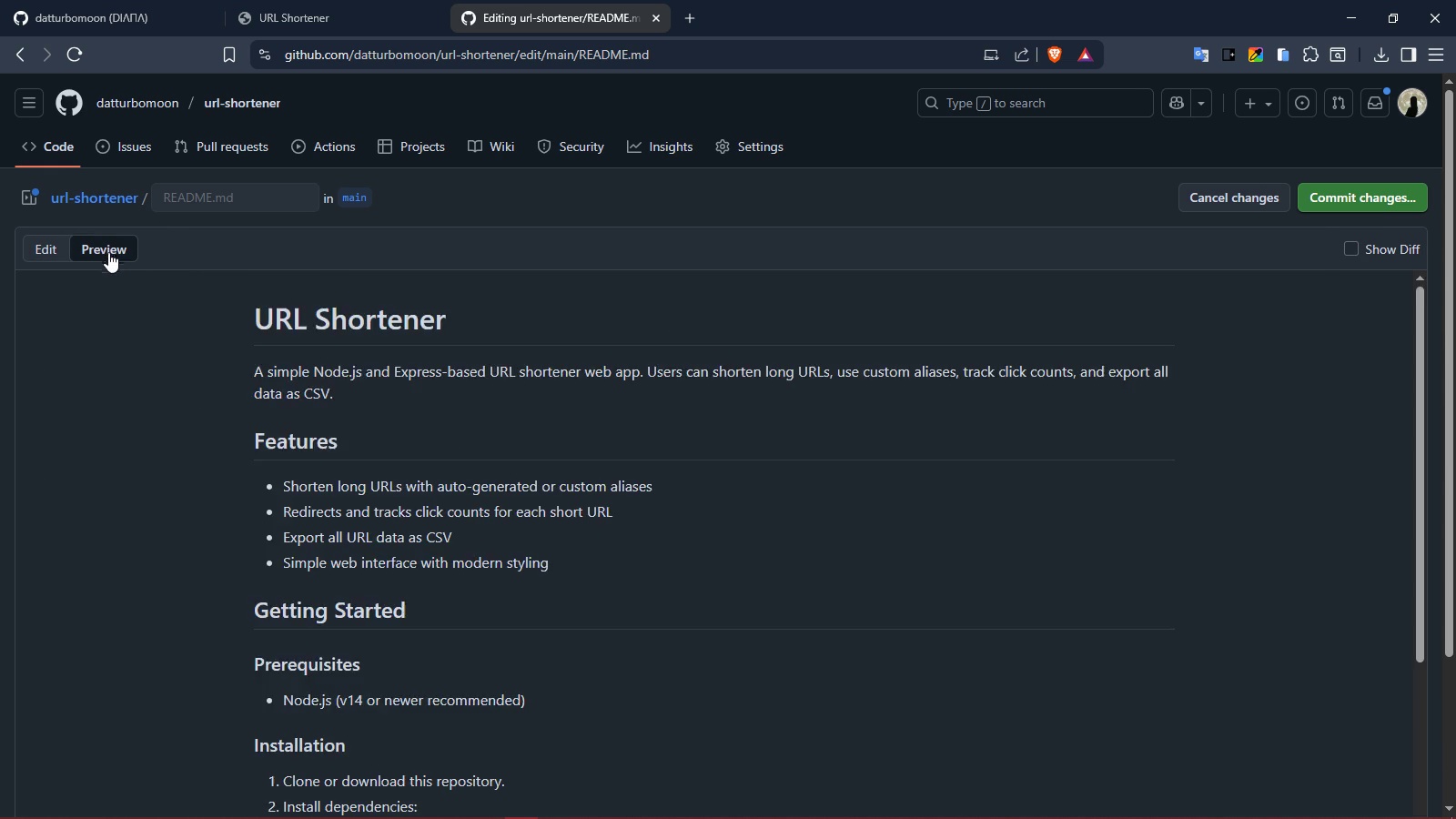 
scroll: coordinate [533, 693], scroll_direction: down, amount: 5.0
 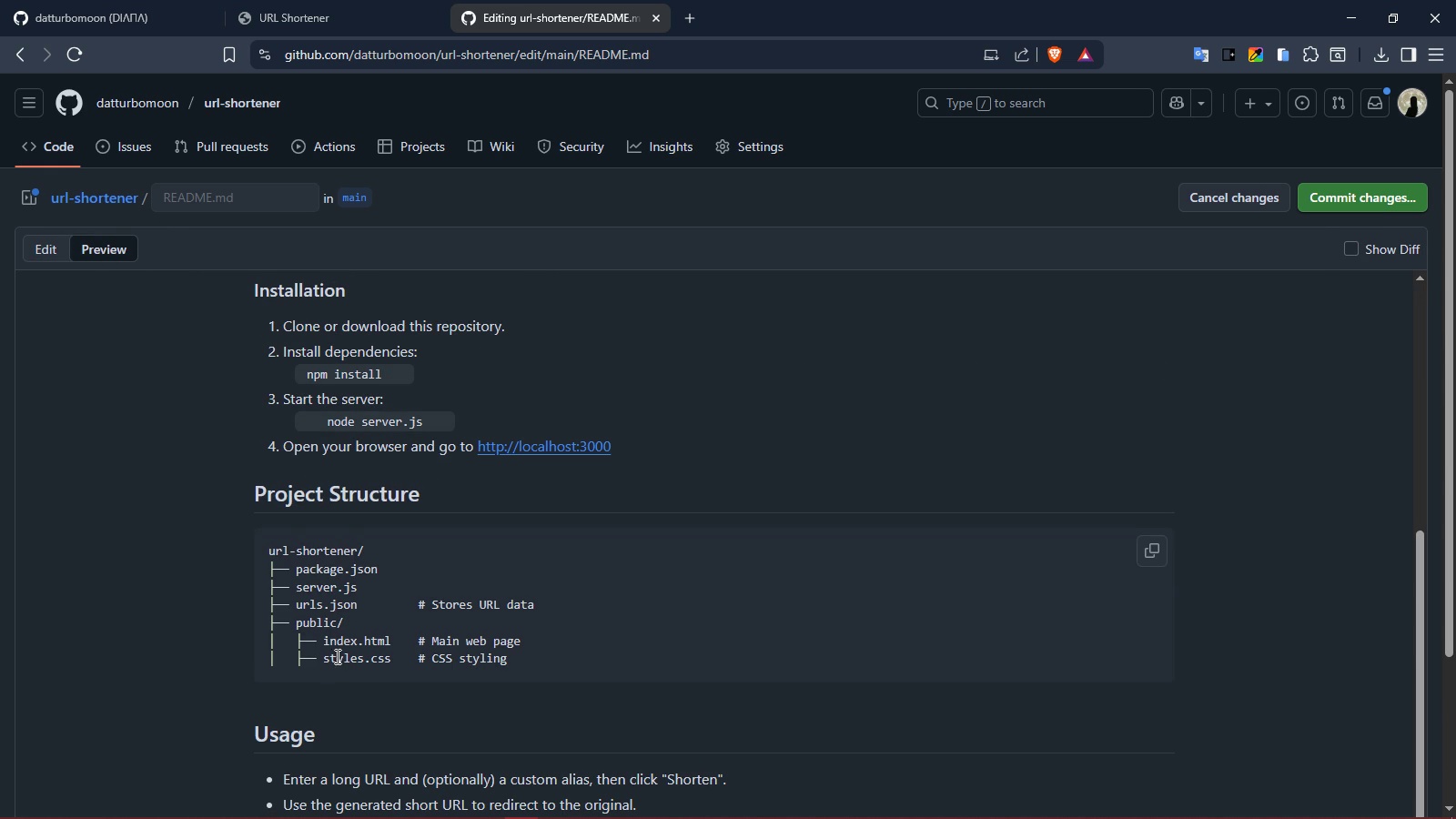 
scroll: coordinate [303, 642], scroll_direction: up, amount: 5.0
 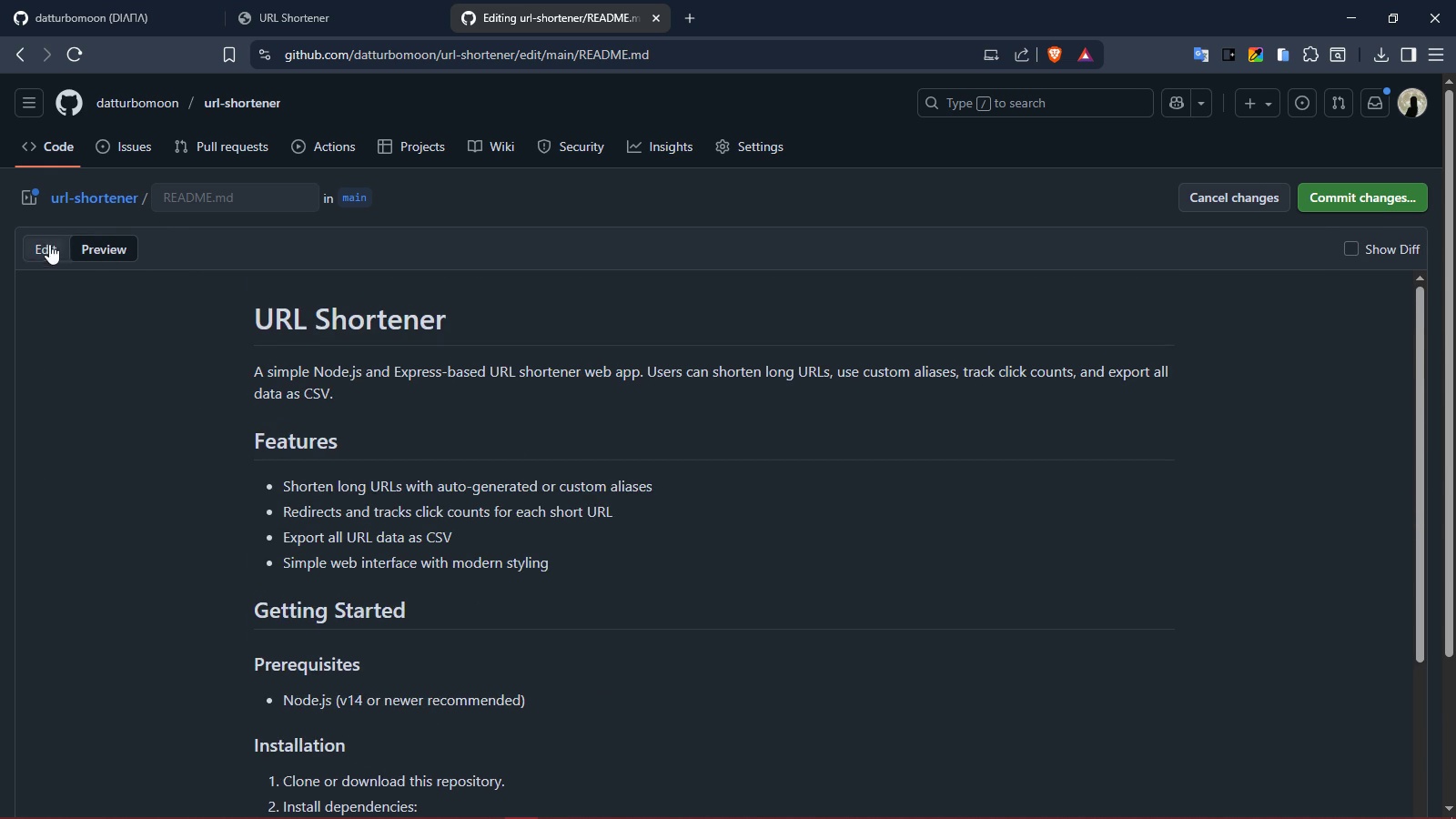 
left_click([49, 245])